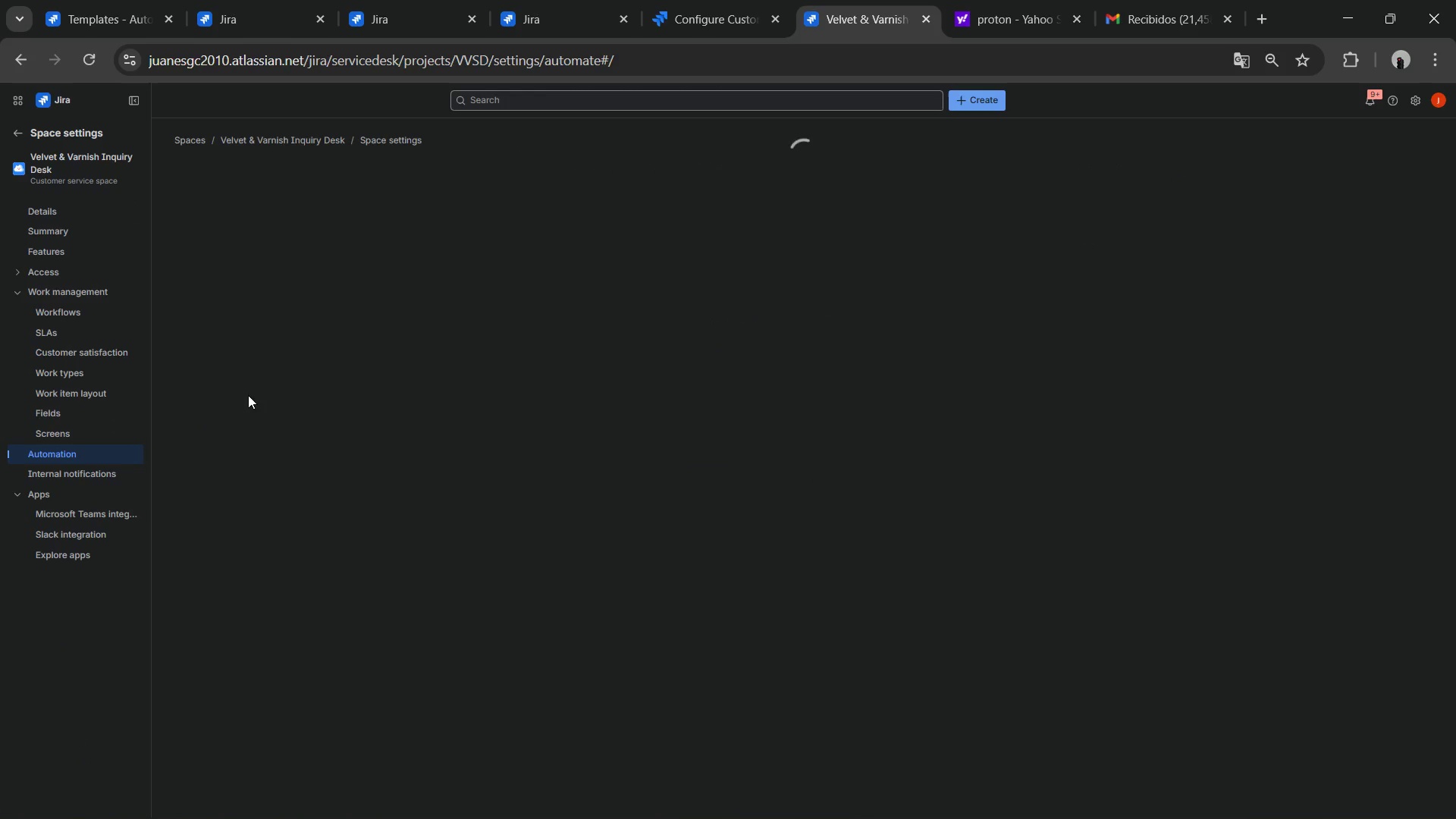 
mouse_move([802, 329])